 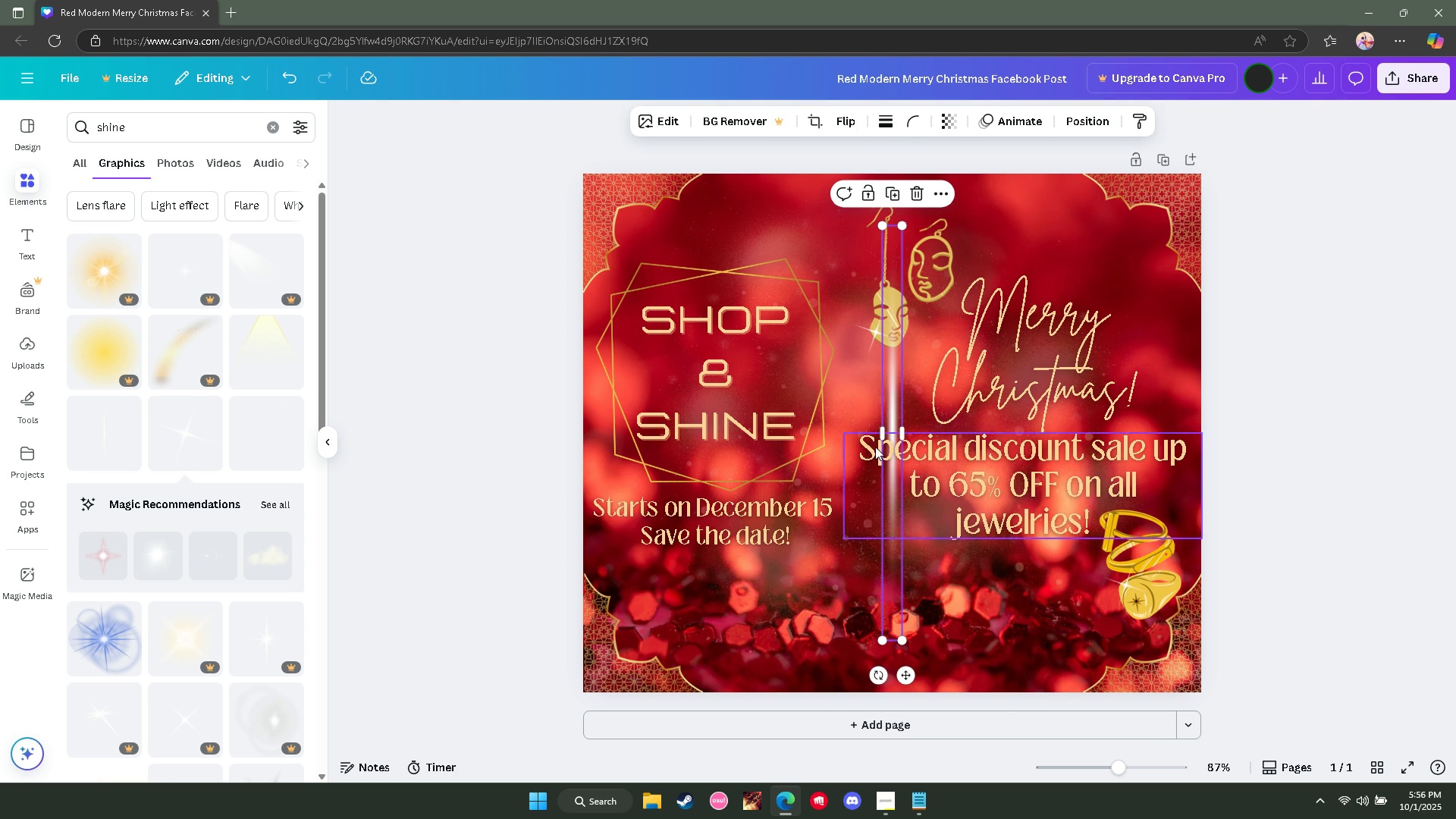 
left_click([921, 196])
 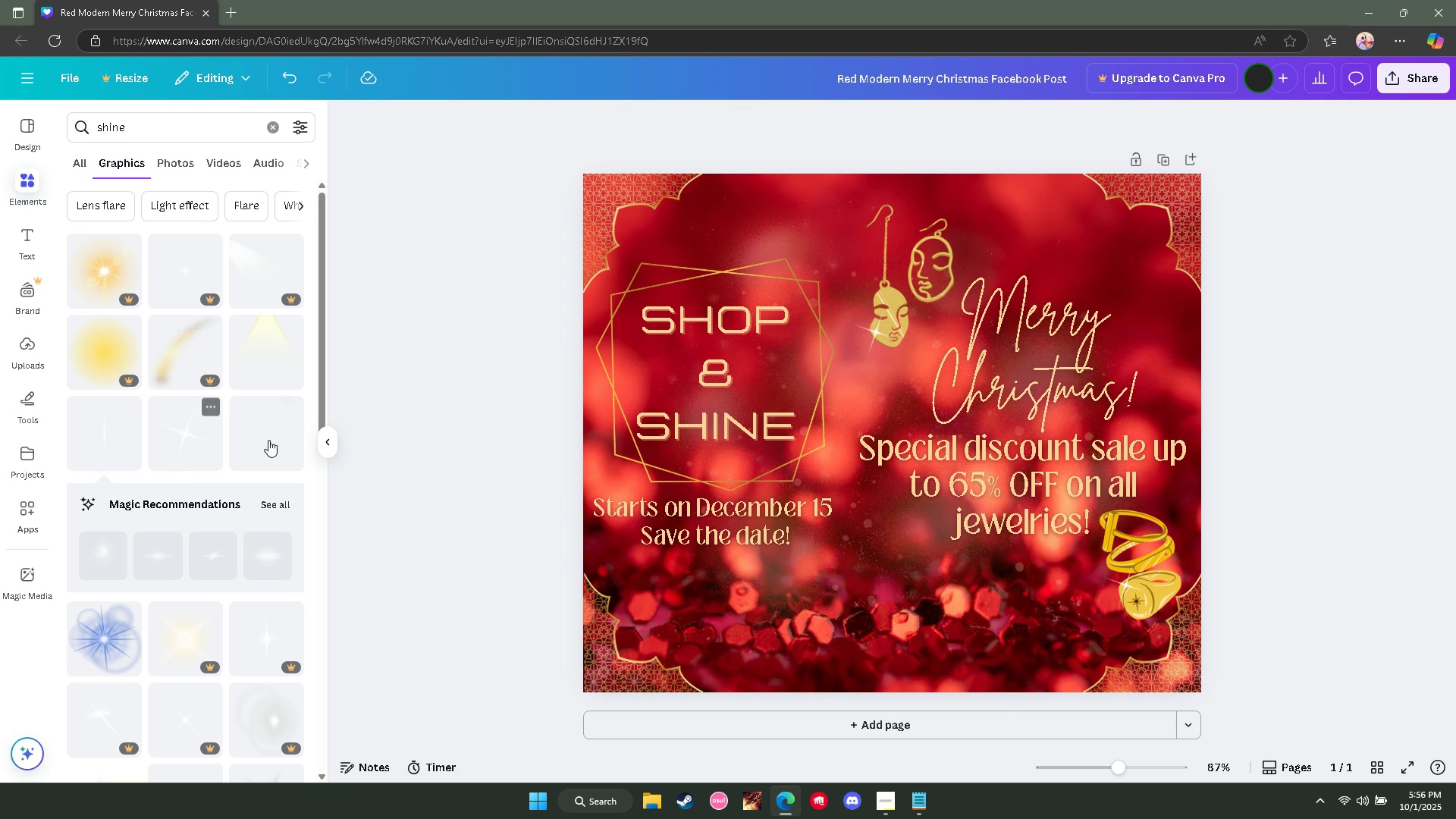 
left_click([281, 439])
 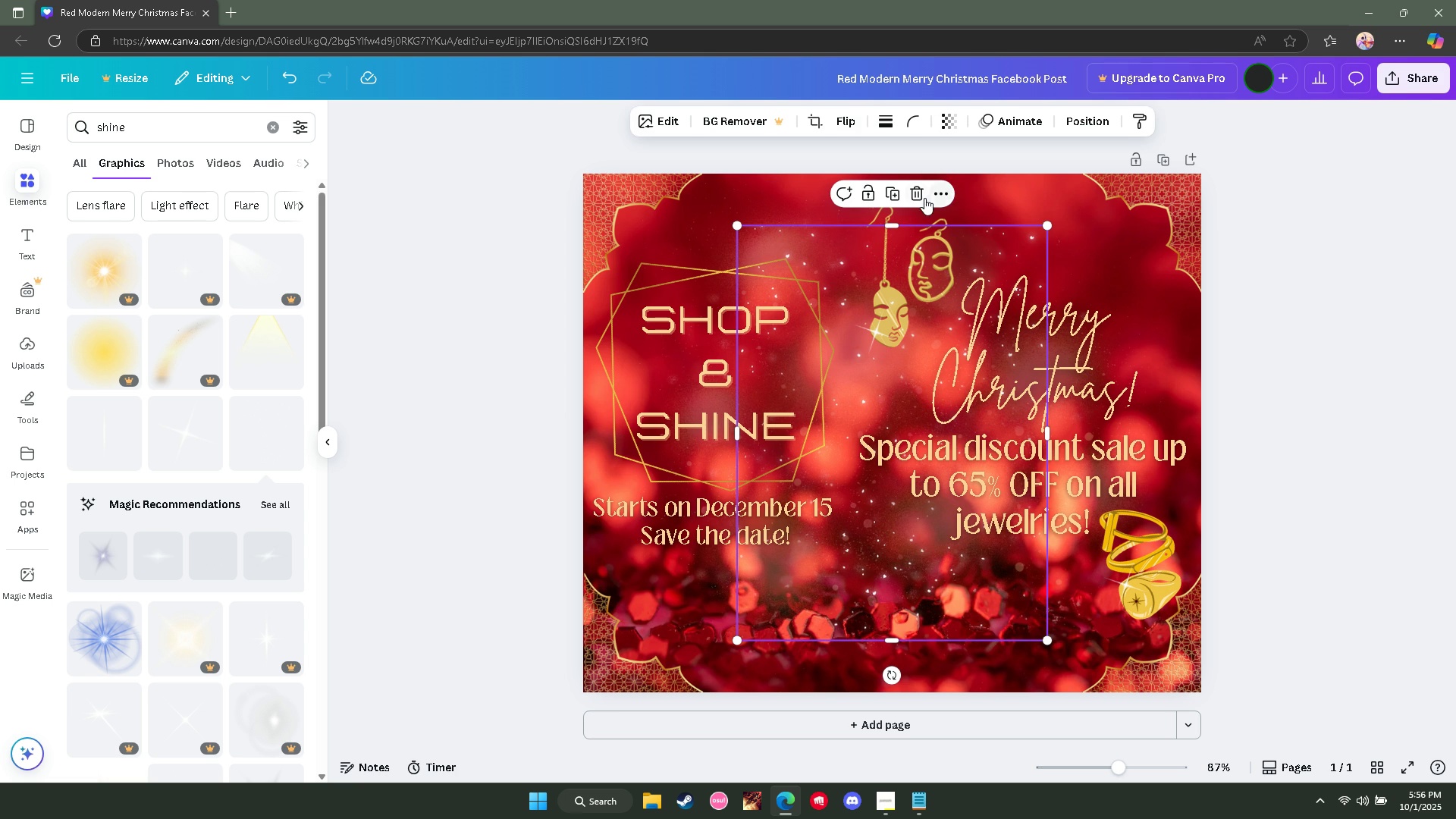 
left_click([918, 196])
 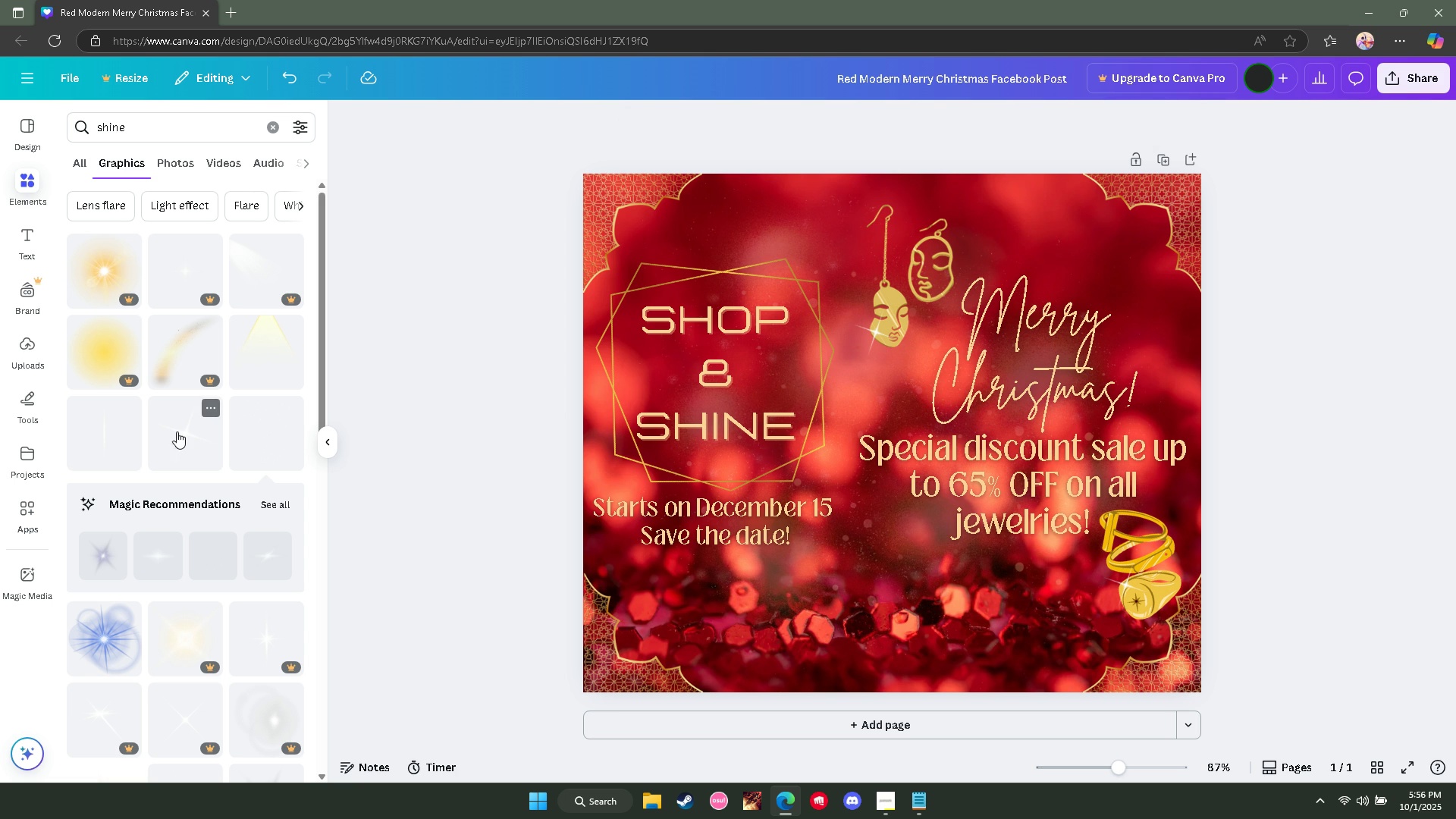 
left_click([177, 431])